 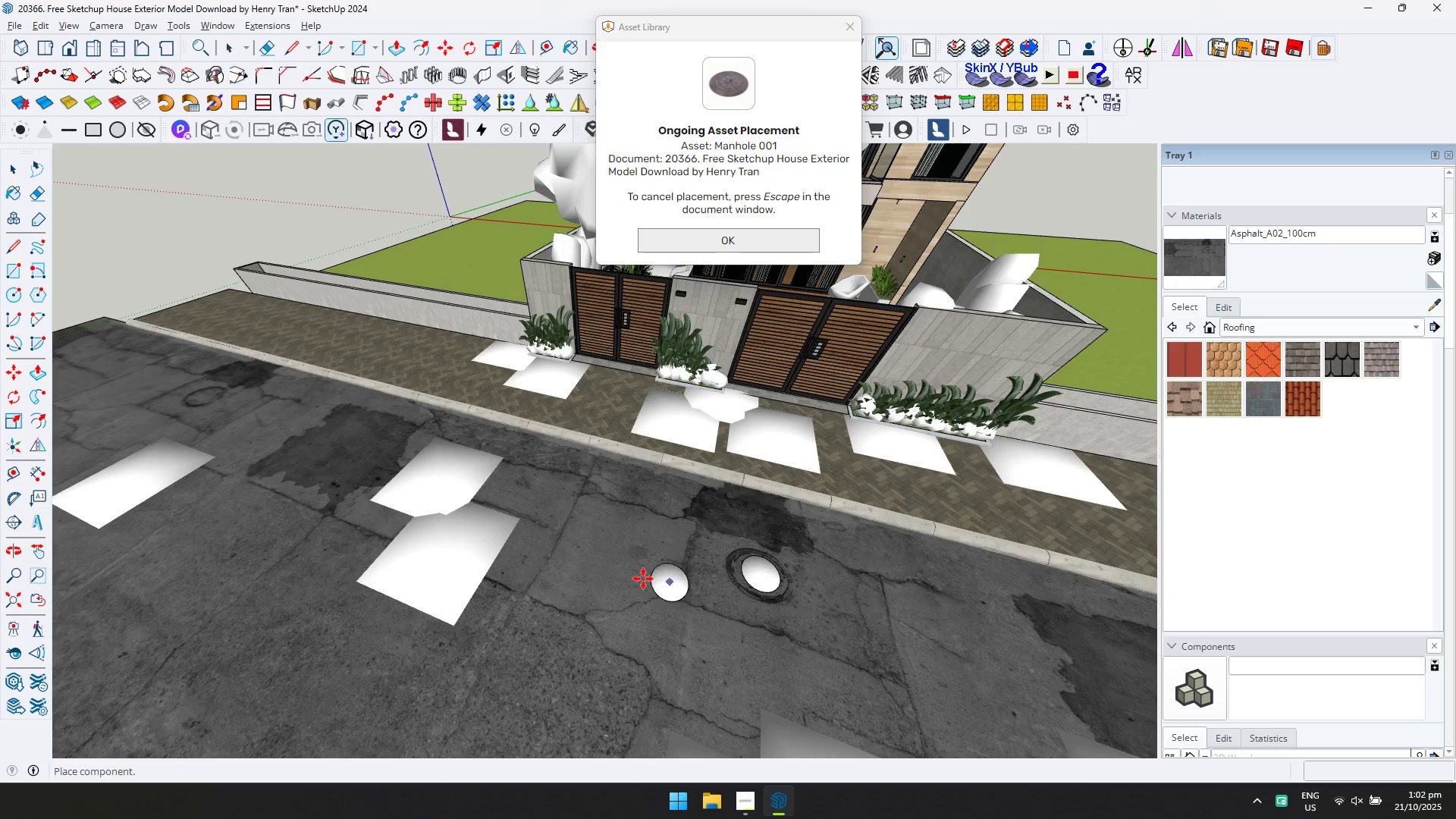 
scroll: coordinate [635, 490], scroll_direction: down, amount: 6.0
 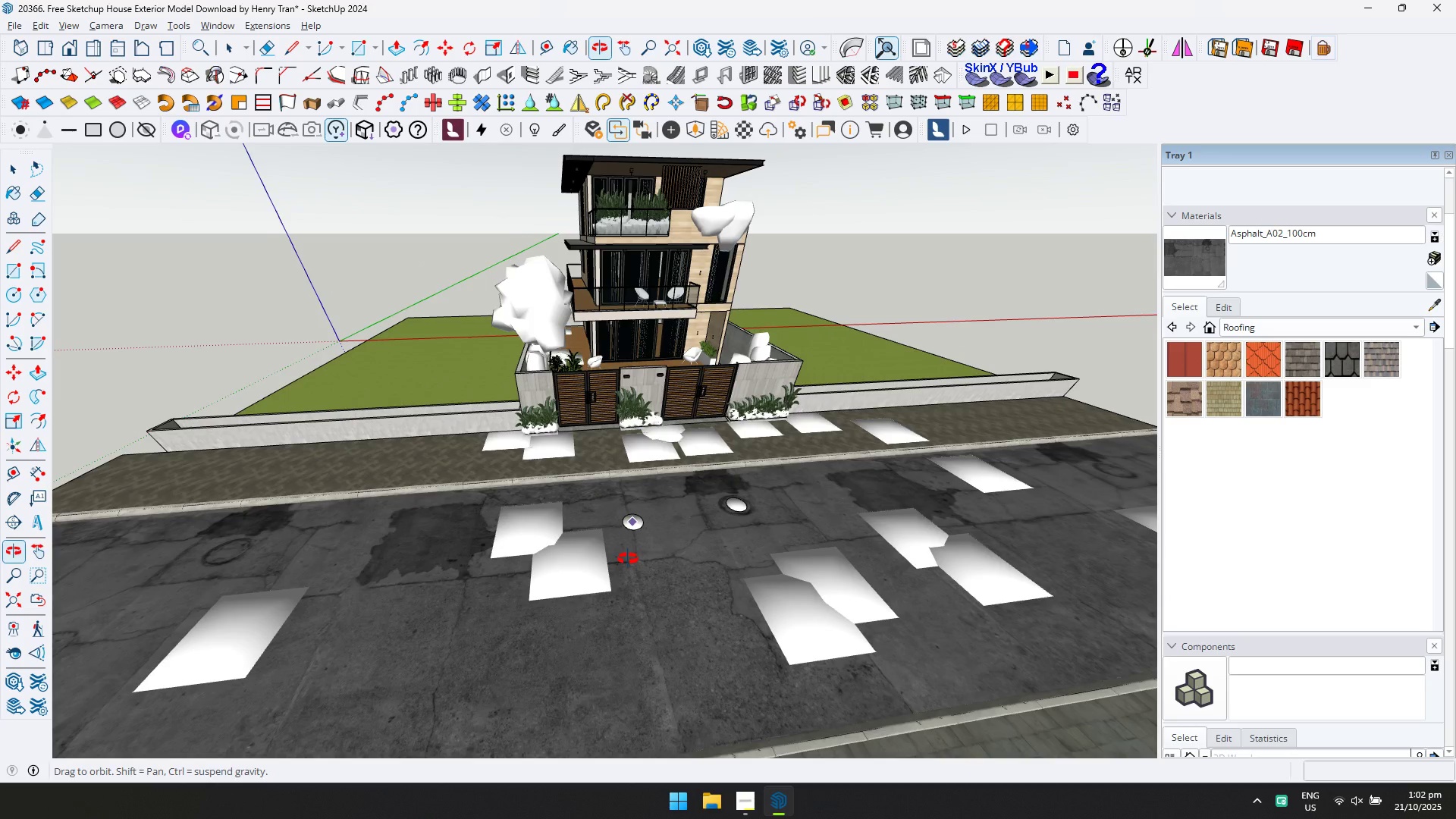 
scroll: coordinate [627, 562], scroll_direction: up, amount: 1.0
 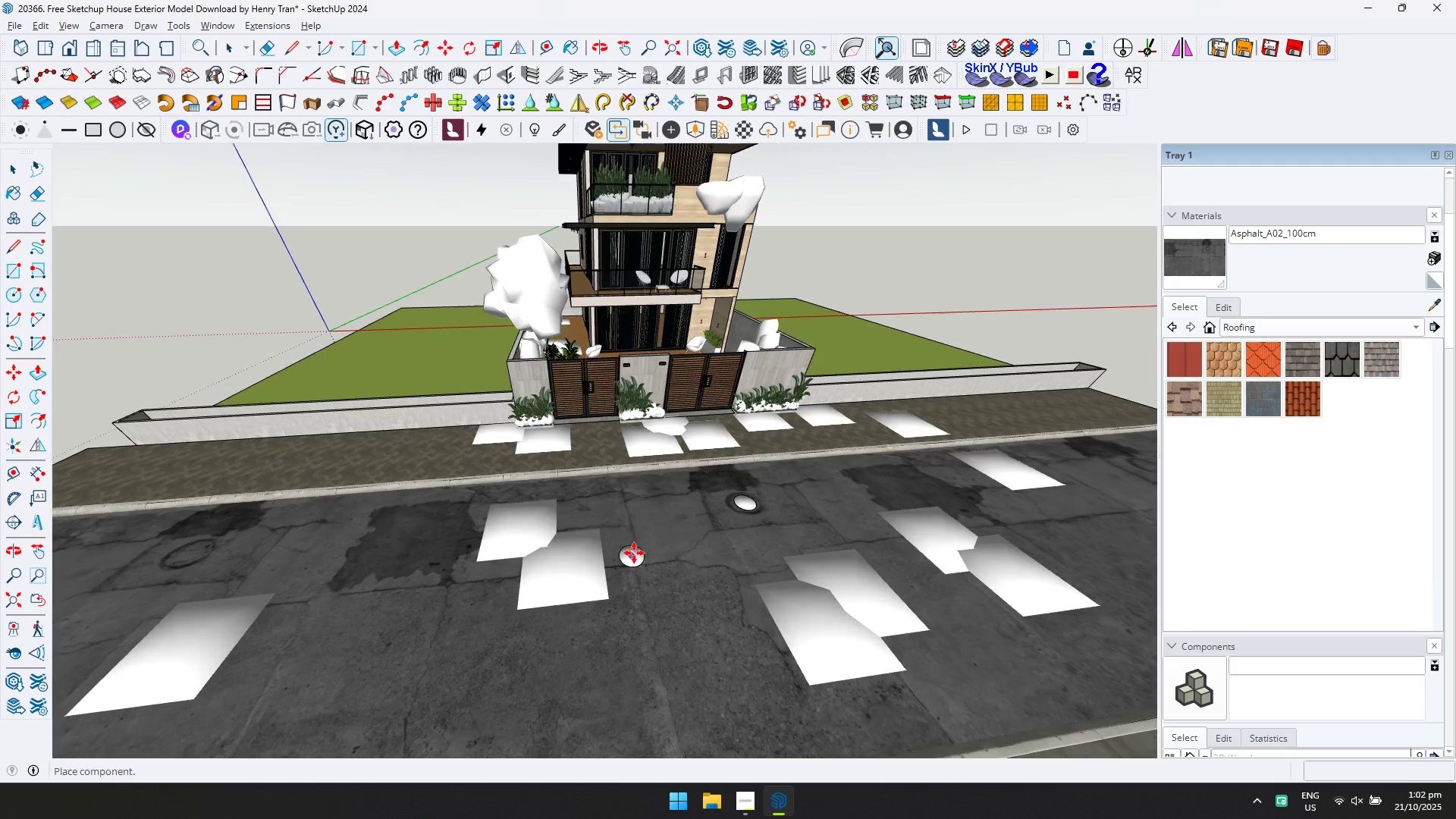 
key(Escape)
 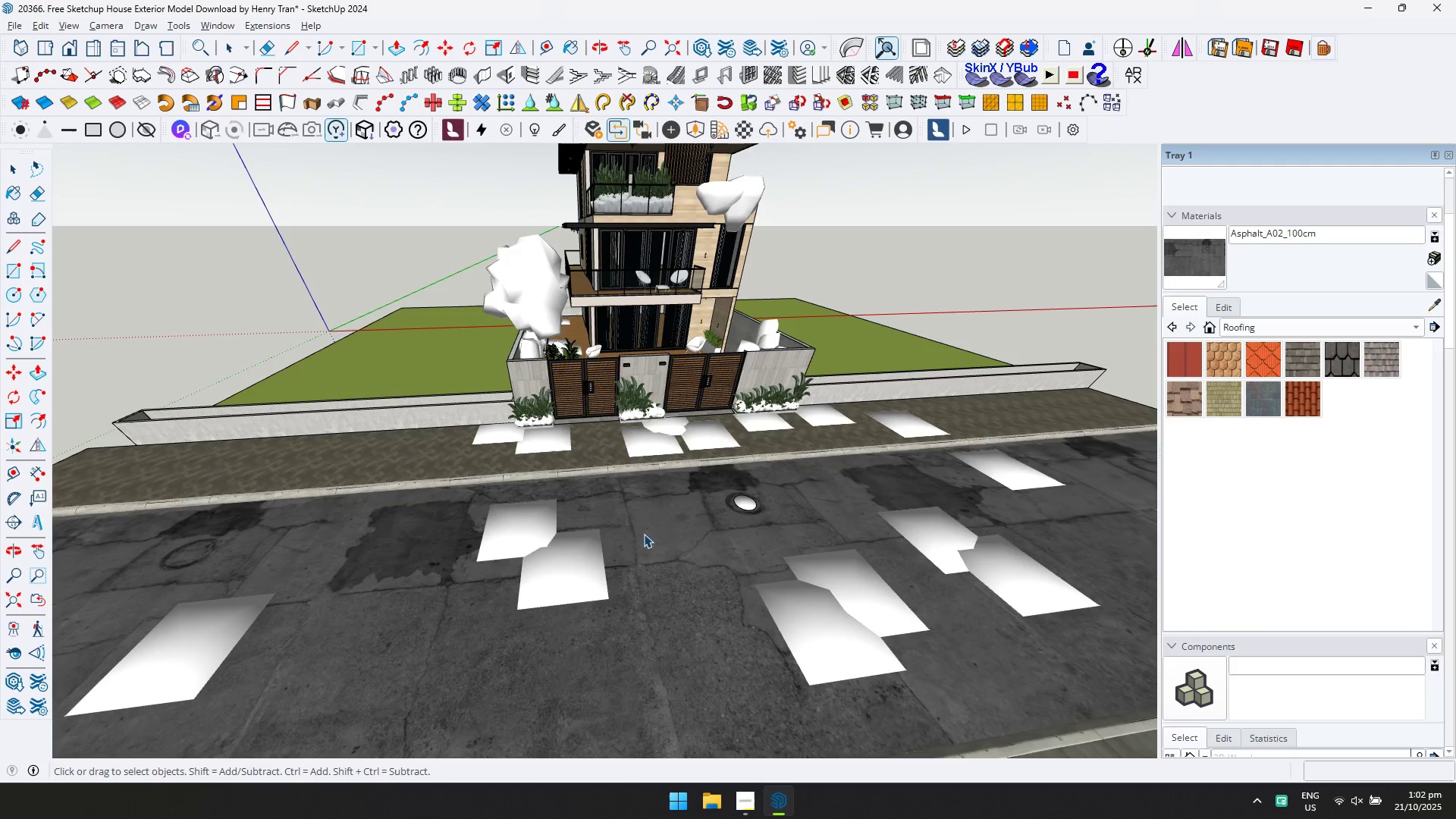 
key(Alt+AltLeft)
 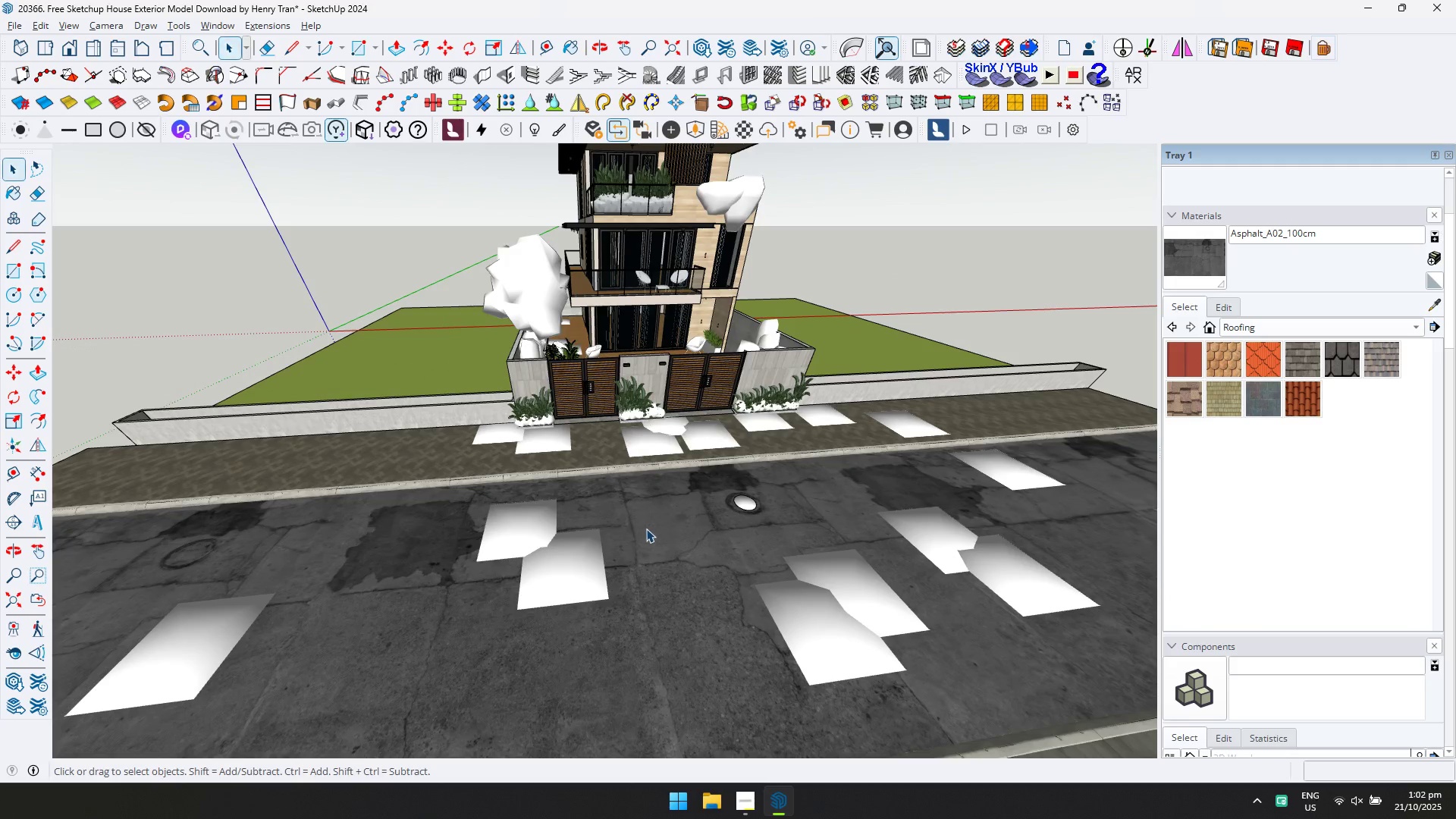 
key(Alt+Tab)
 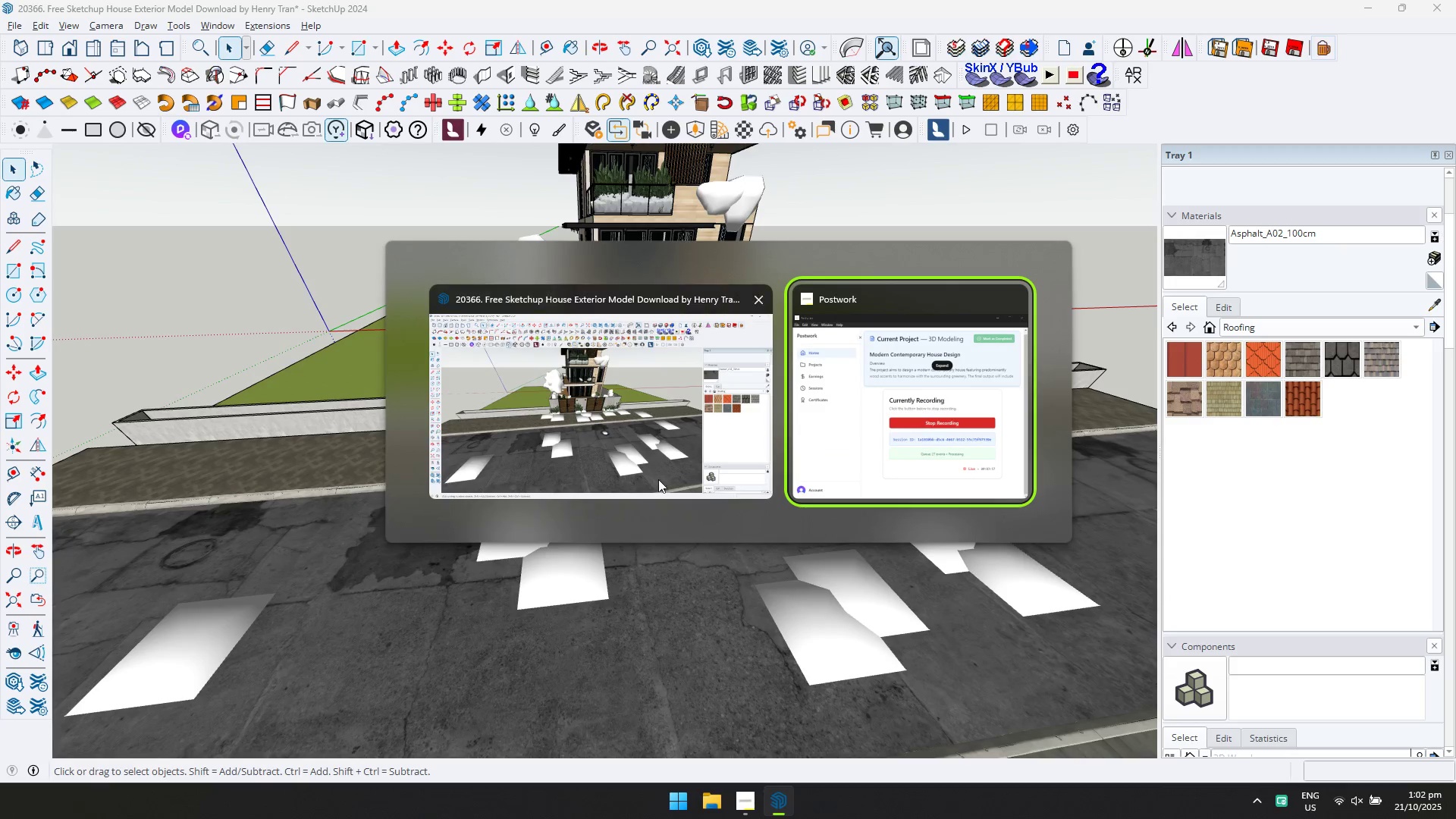 
left_click([607, 426])
 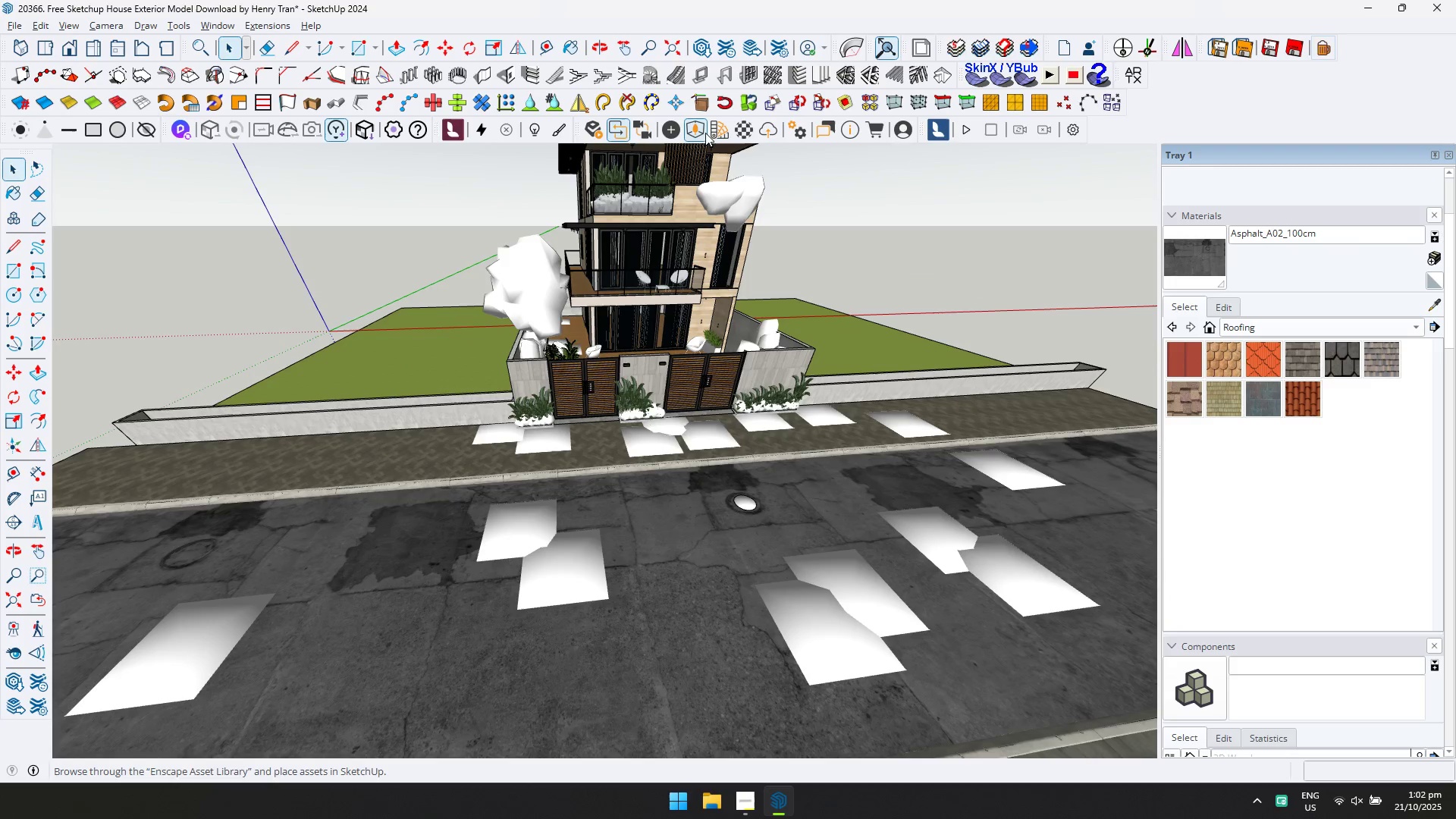 
left_click([699, 131])
 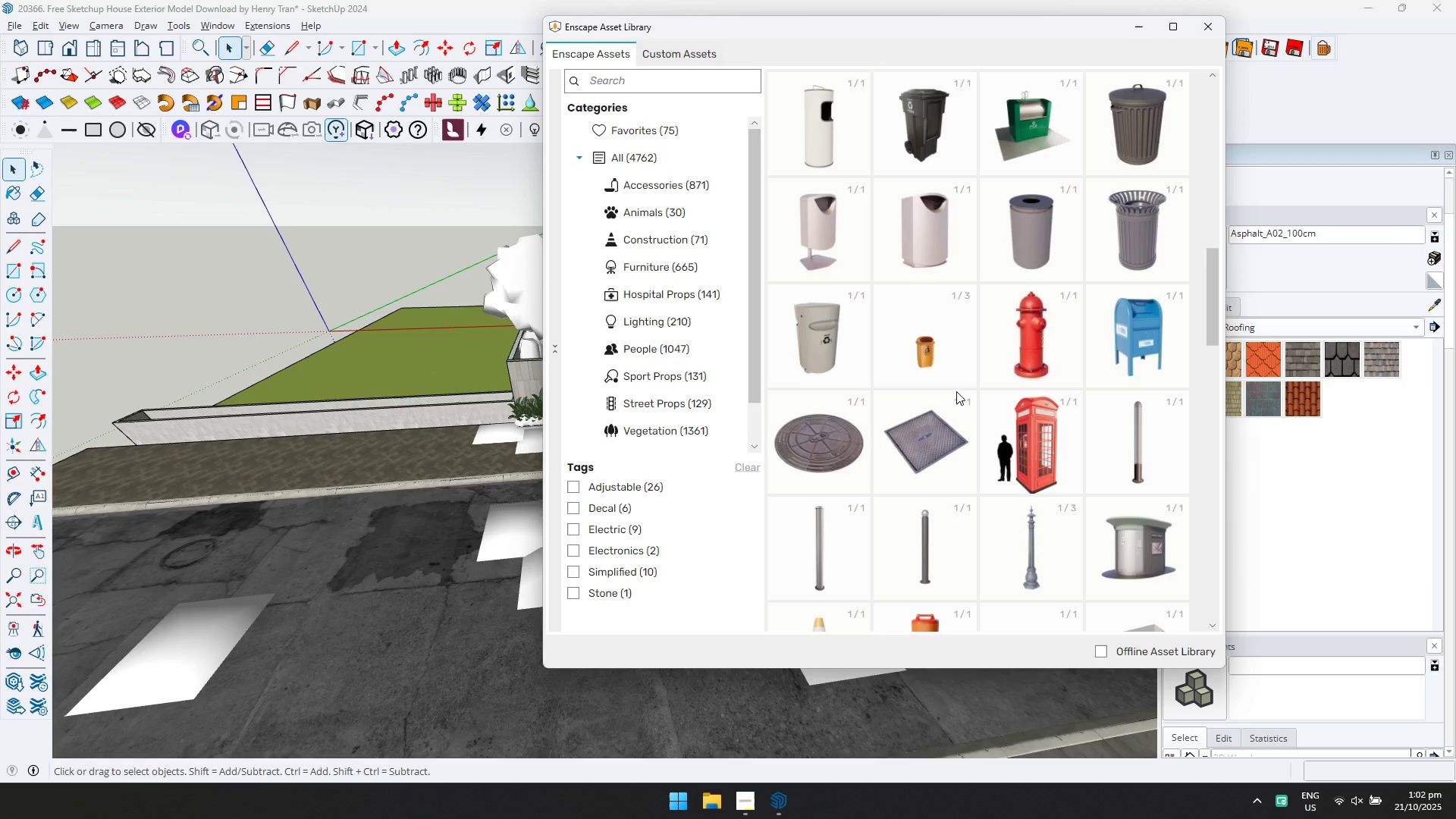 
scroll: coordinate [941, 397], scroll_direction: down, amount: 8.0
 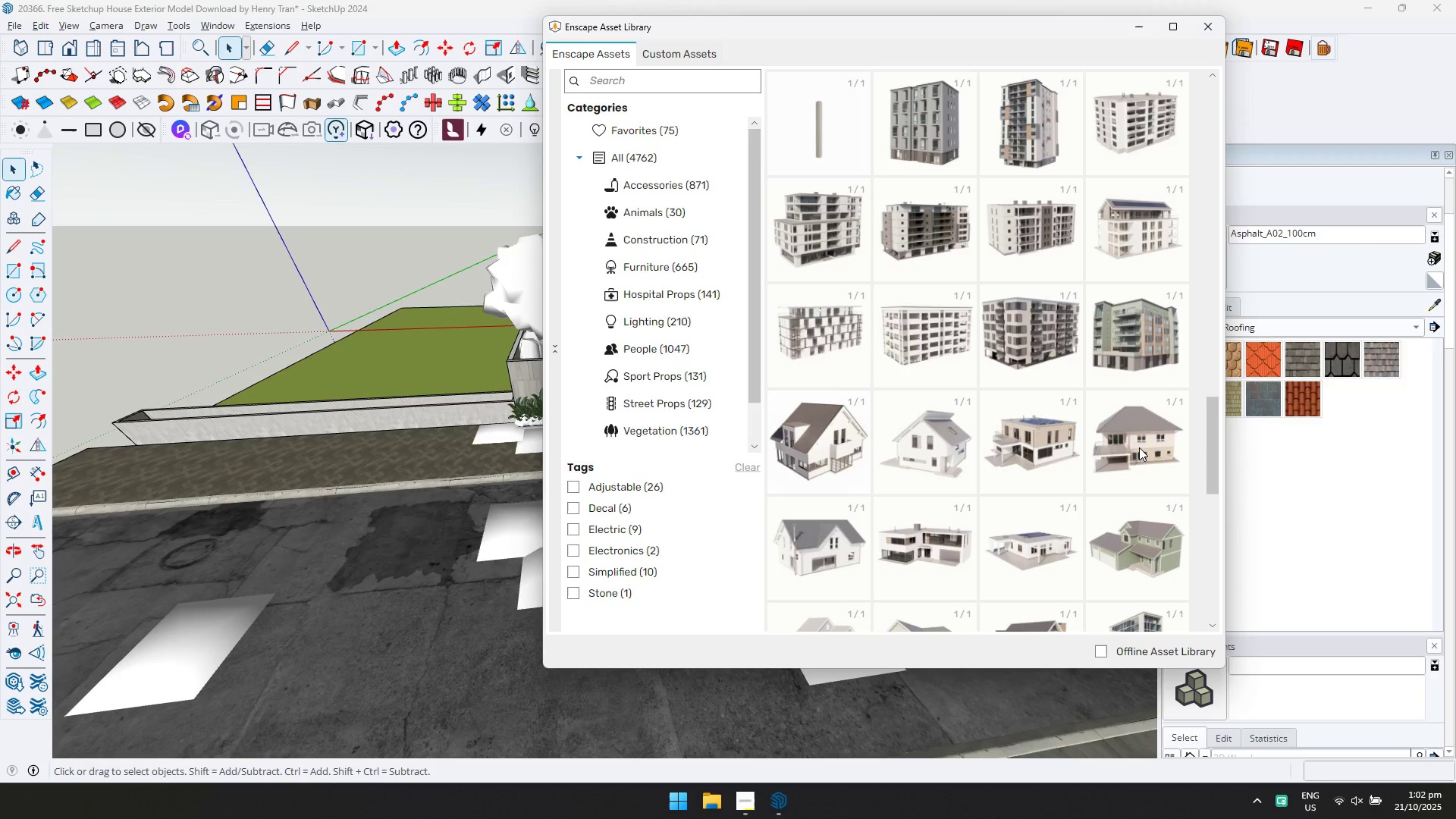 
wait(5.05)
 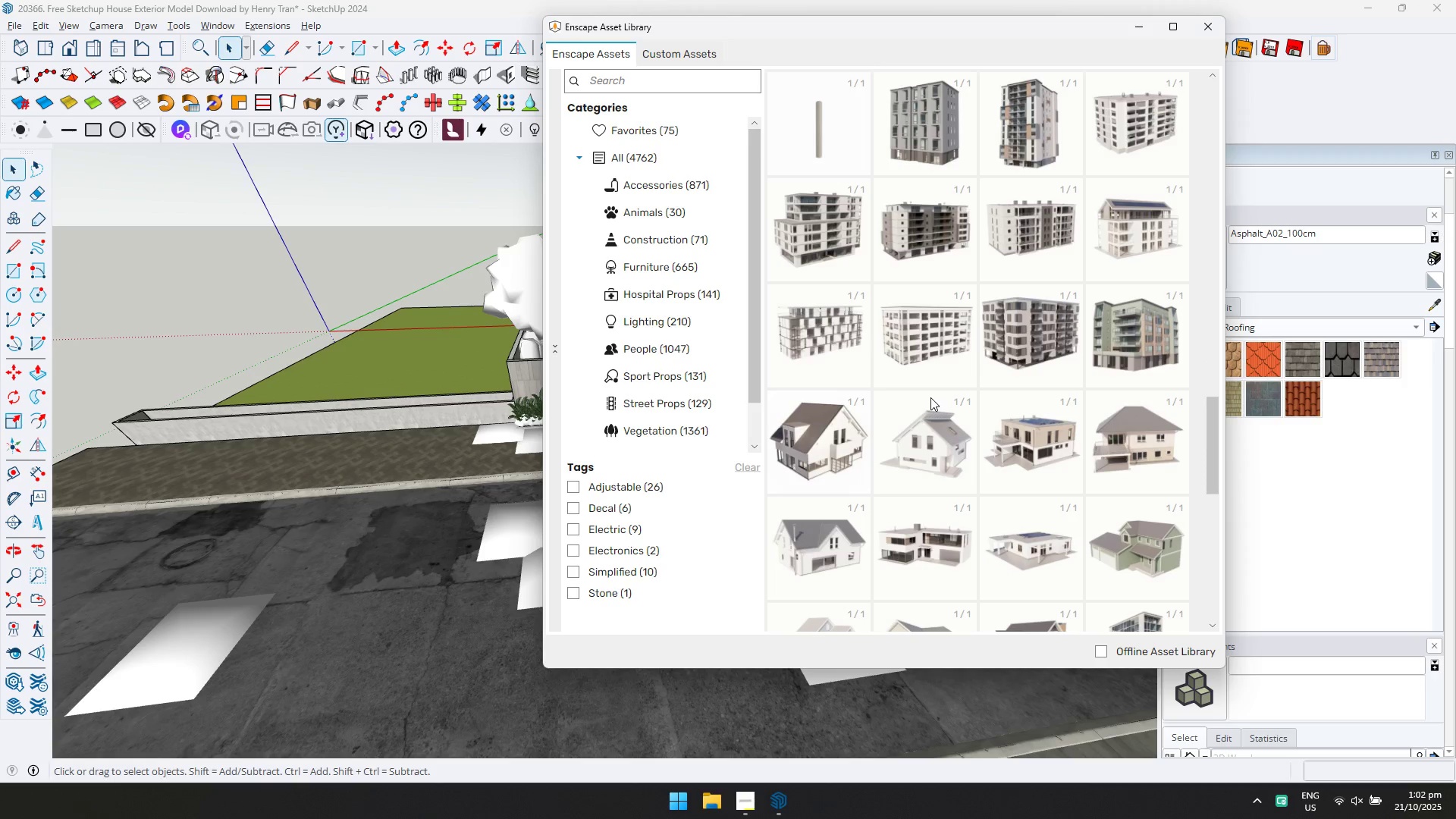 
left_click([1139, 447])
 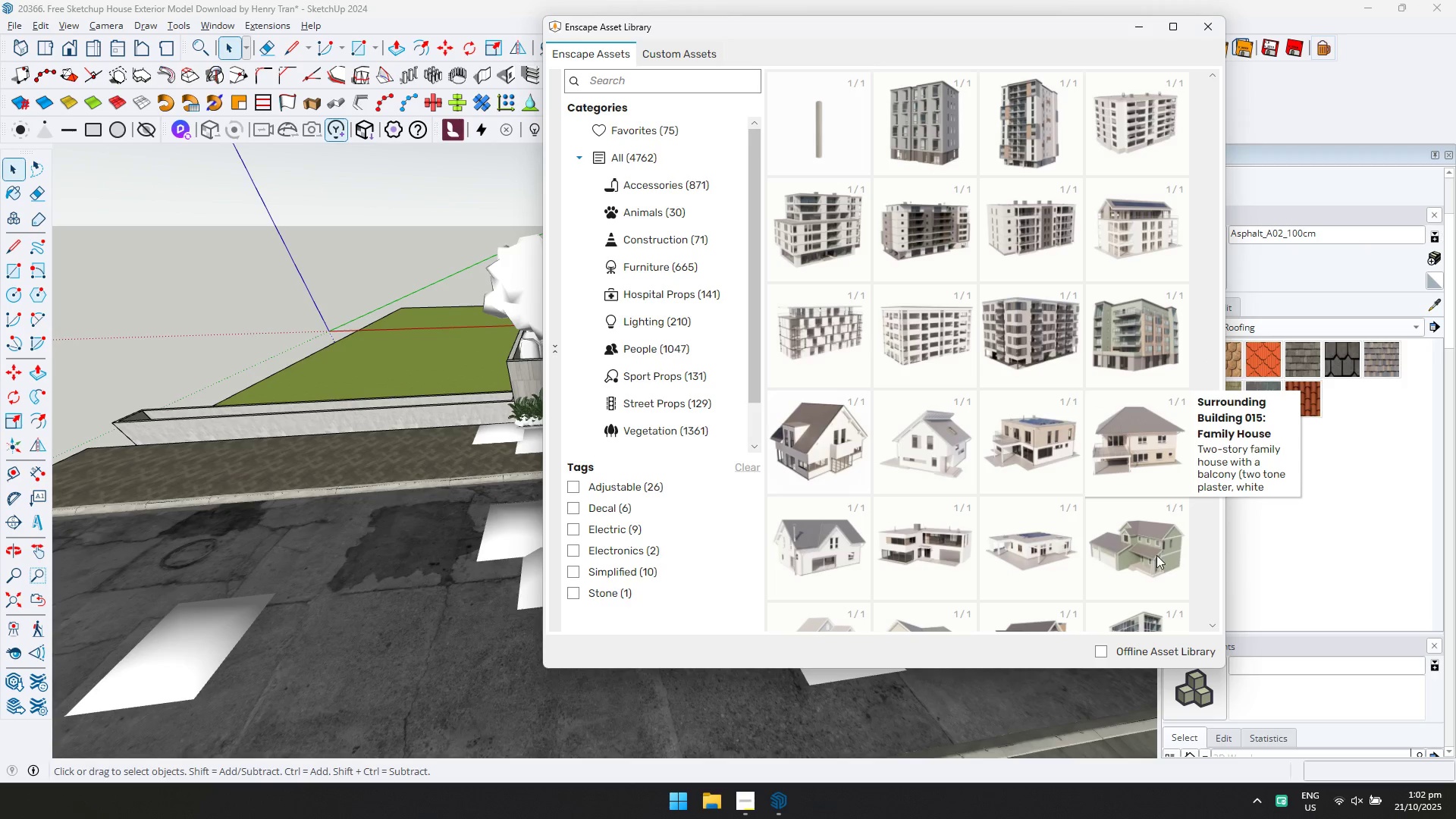 
double_click([1162, 556])
 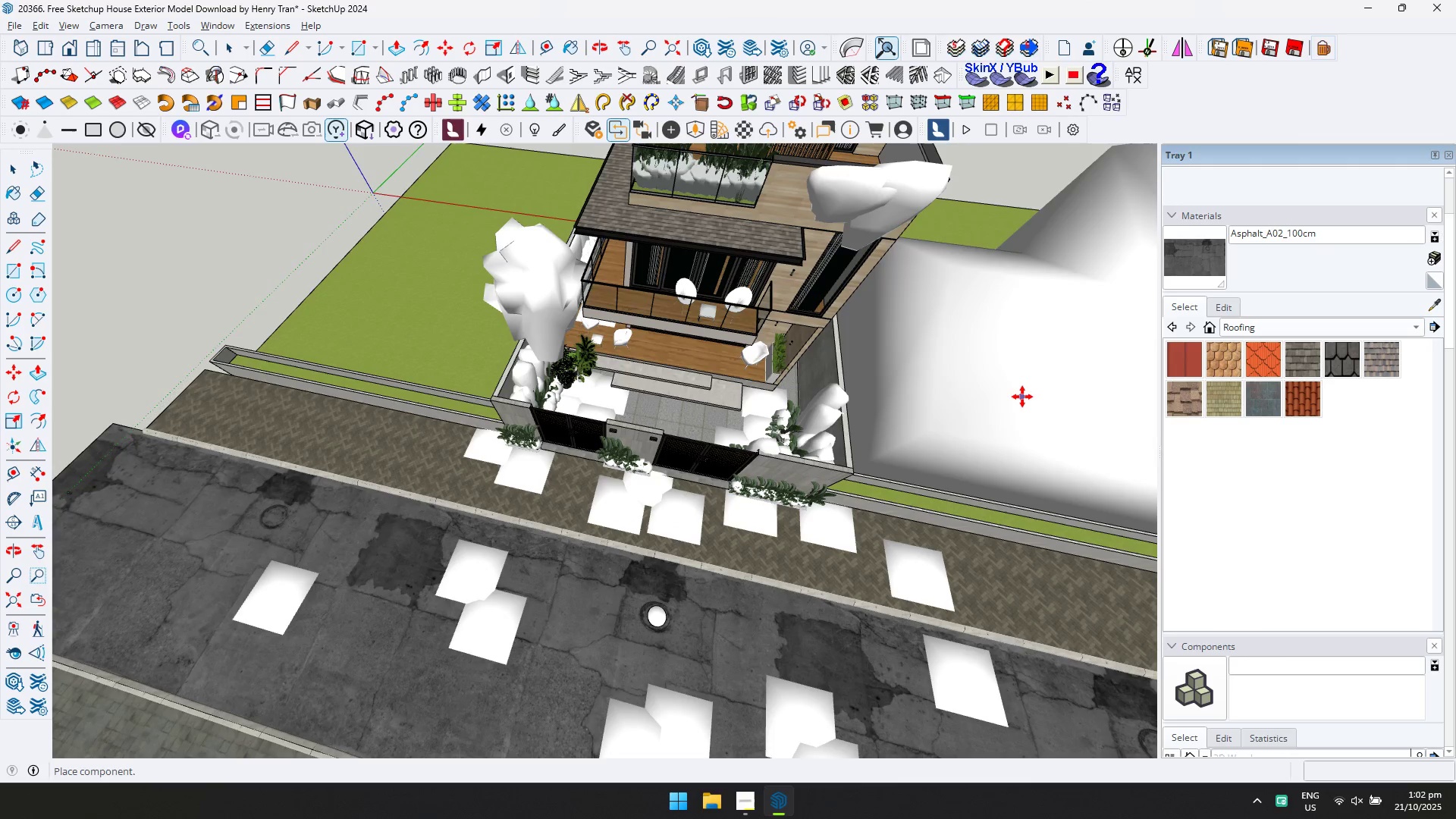 
left_click([1025, 393])
 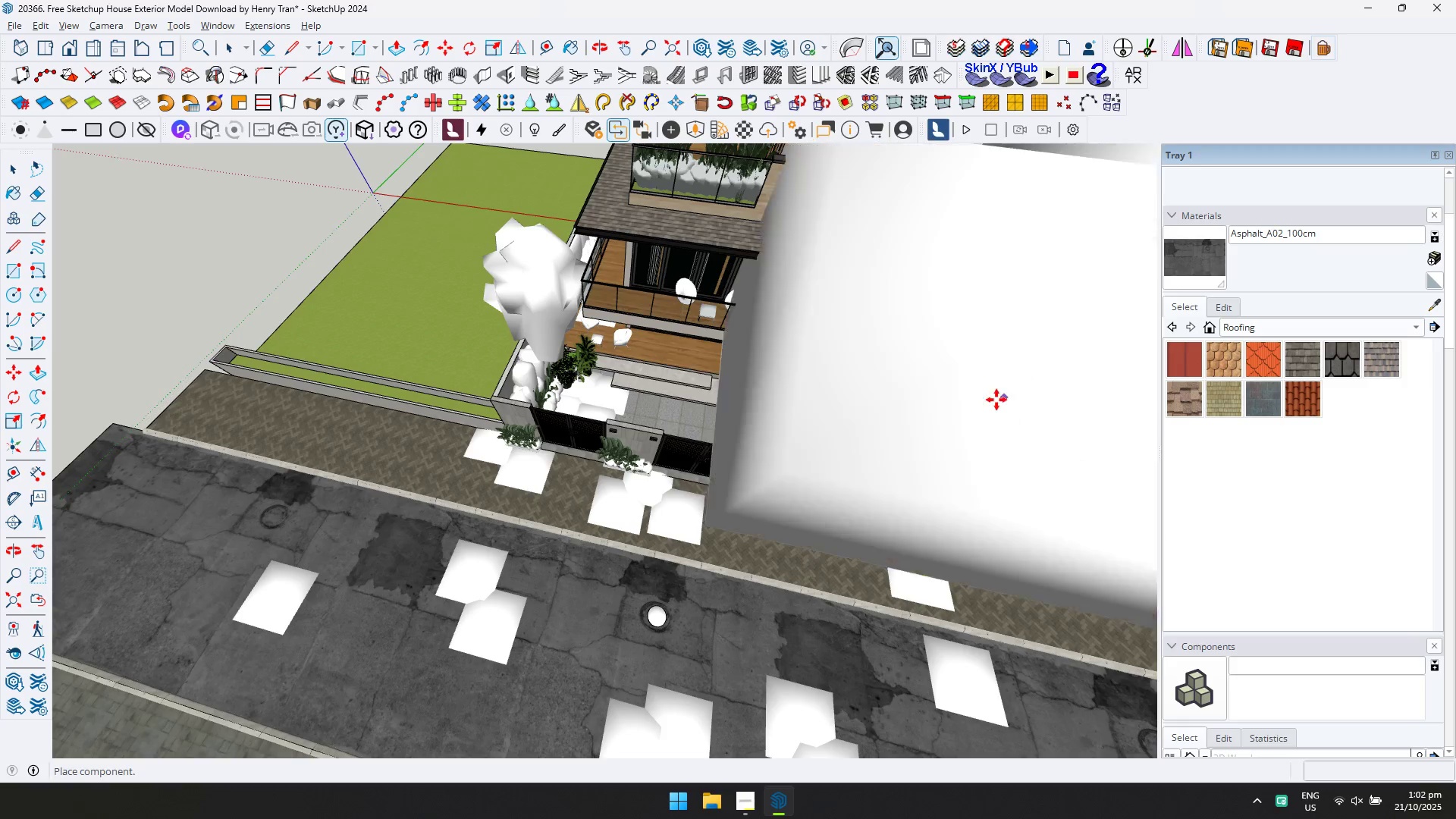 
scroll: coordinate [614, 297], scroll_direction: down, amount: 3.0
 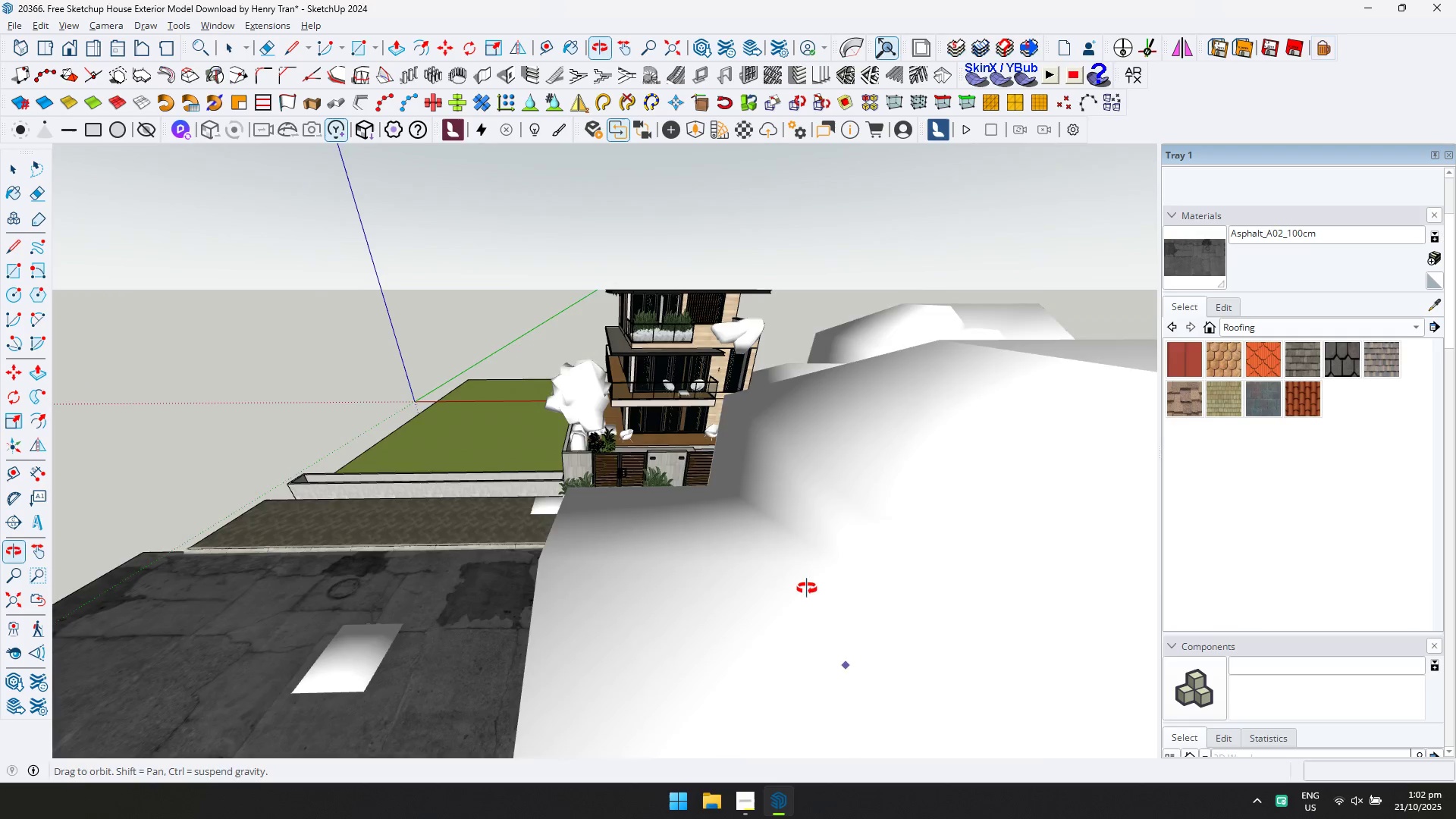 
key(Shift+ShiftLeft)
 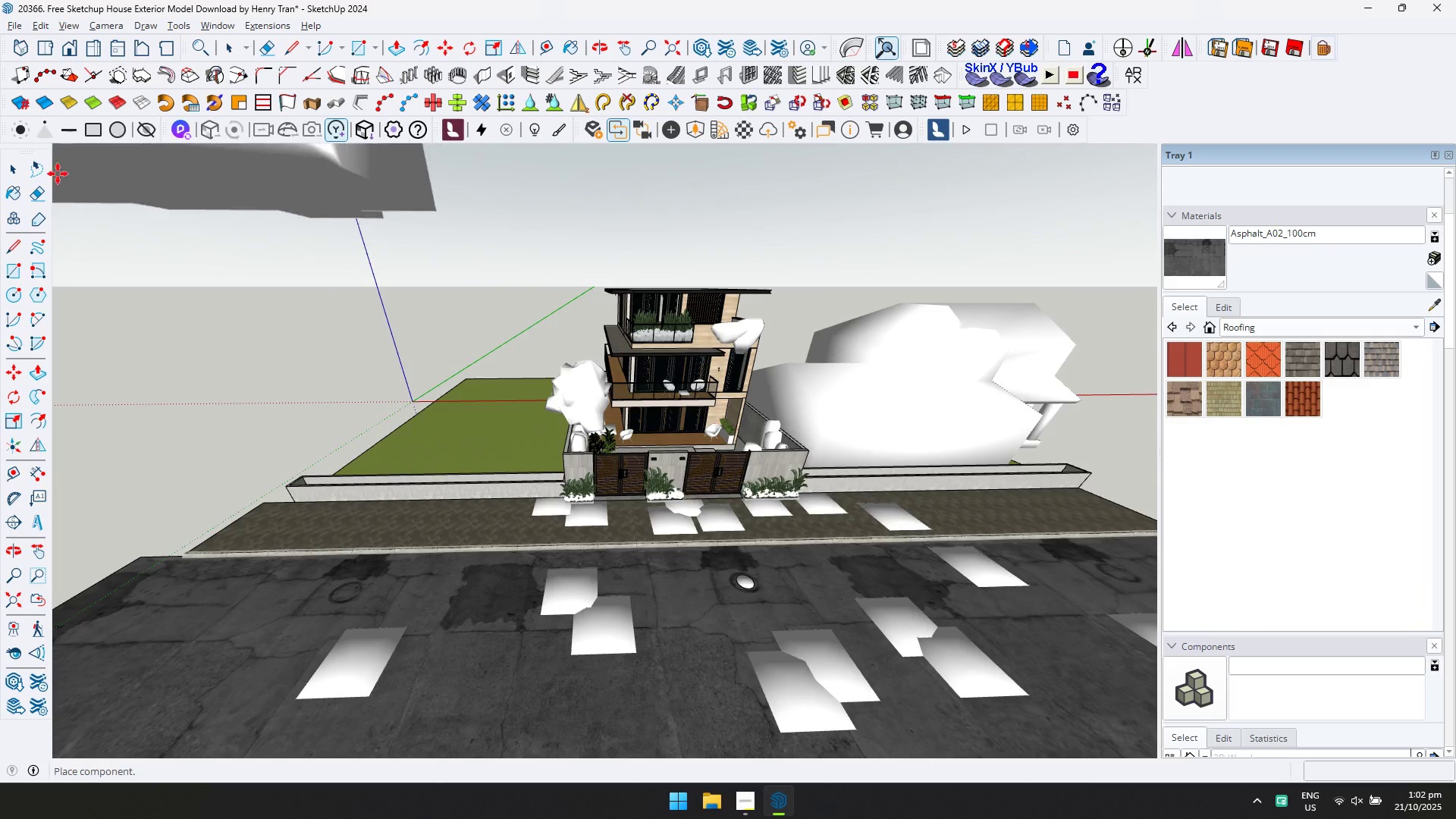 
left_click([6, 170])
 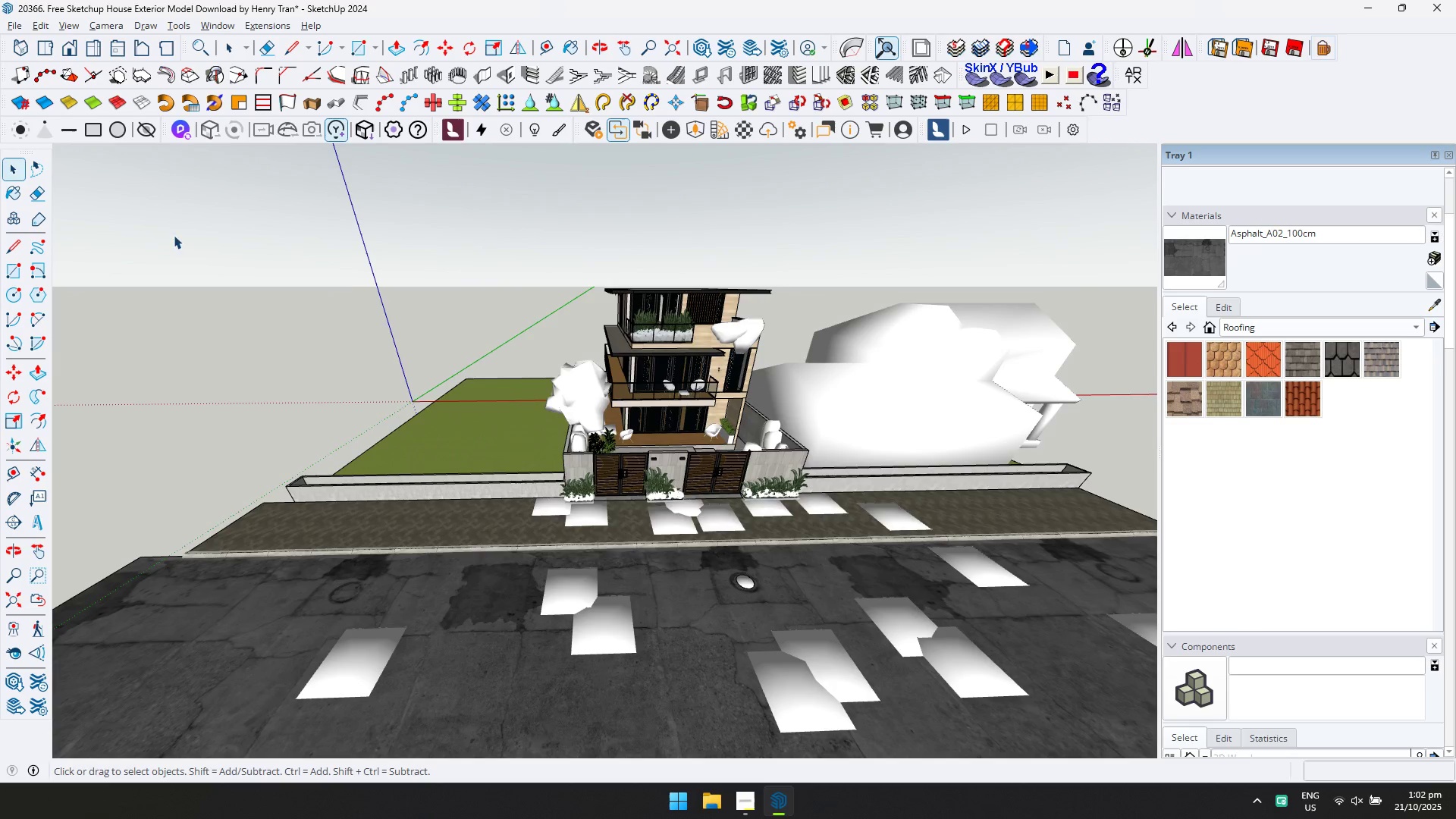 
key(Alt+AltLeft)
 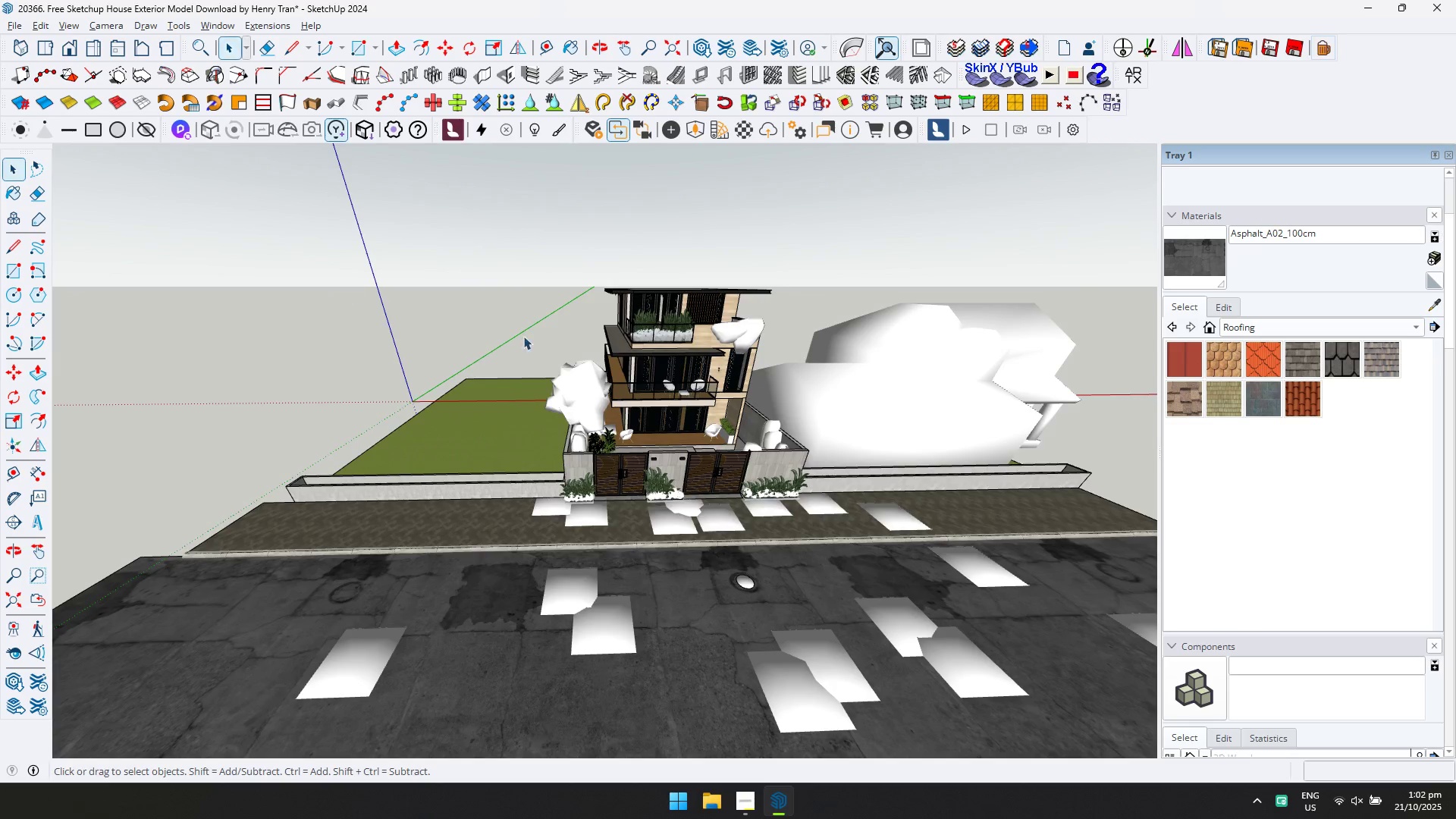 
key(Alt+Tab)